 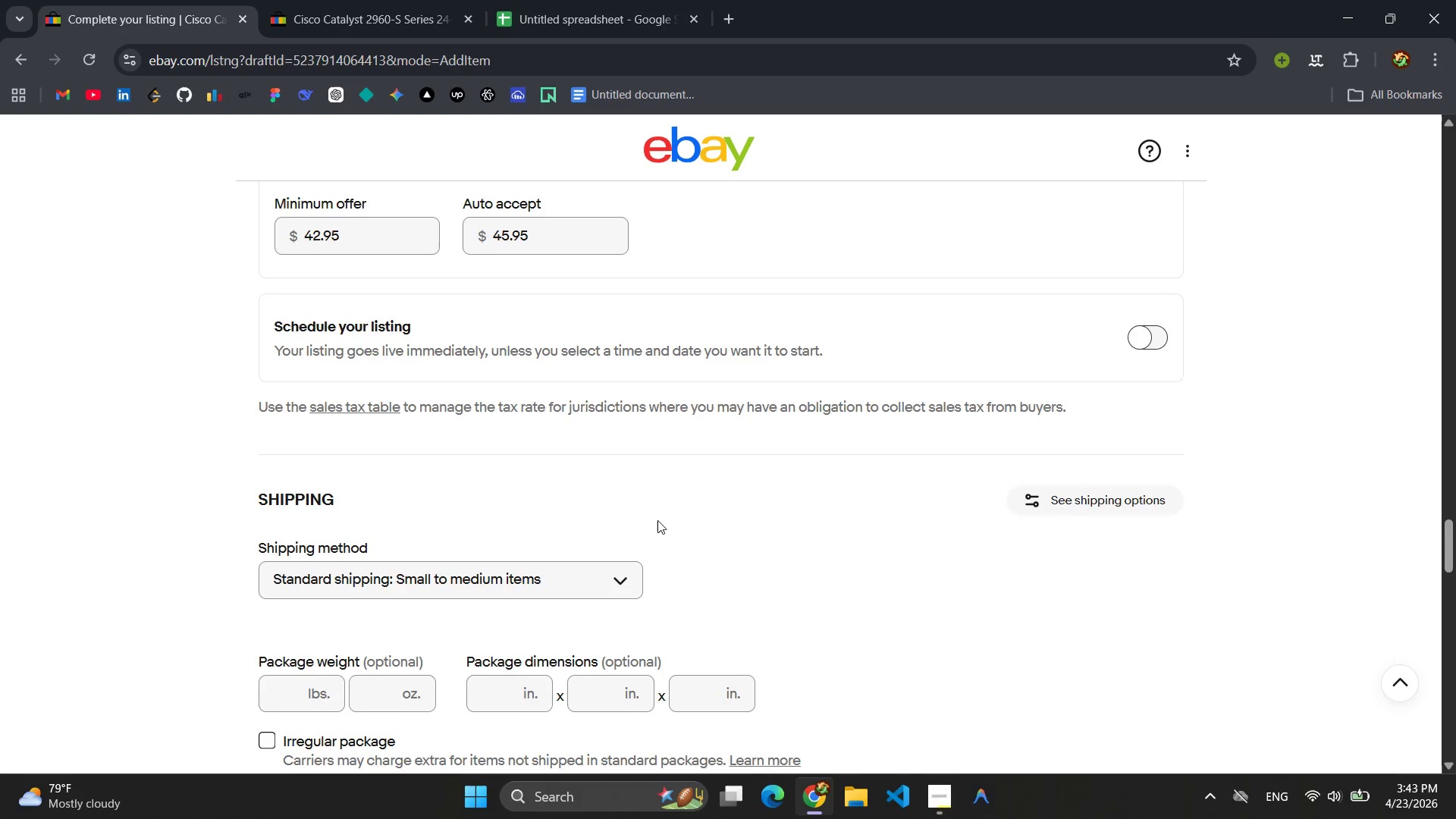 
scroll: coordinate [657, 520], scroll_direction: down, amount: 2.0
 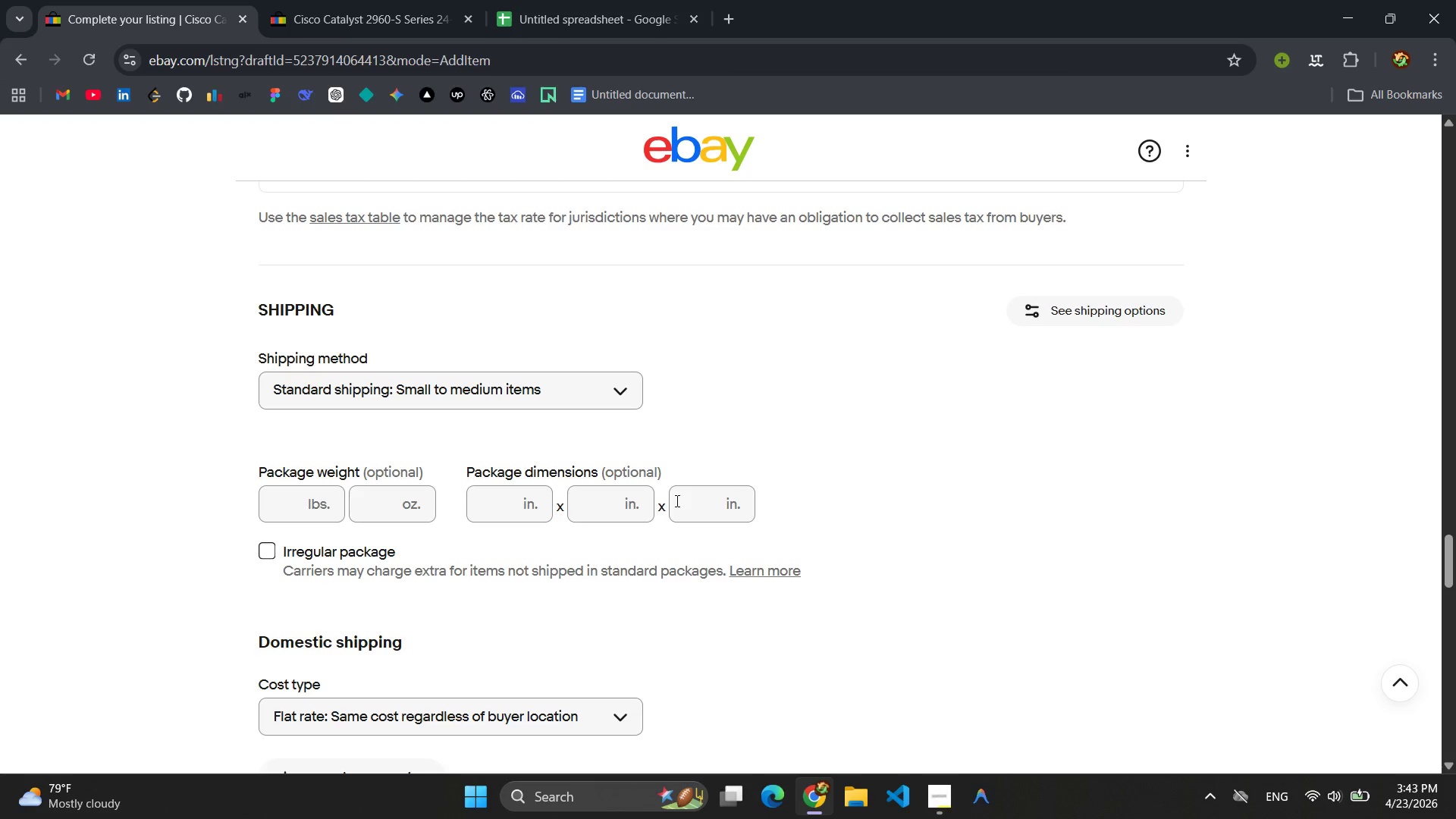 
wait(18.26)
 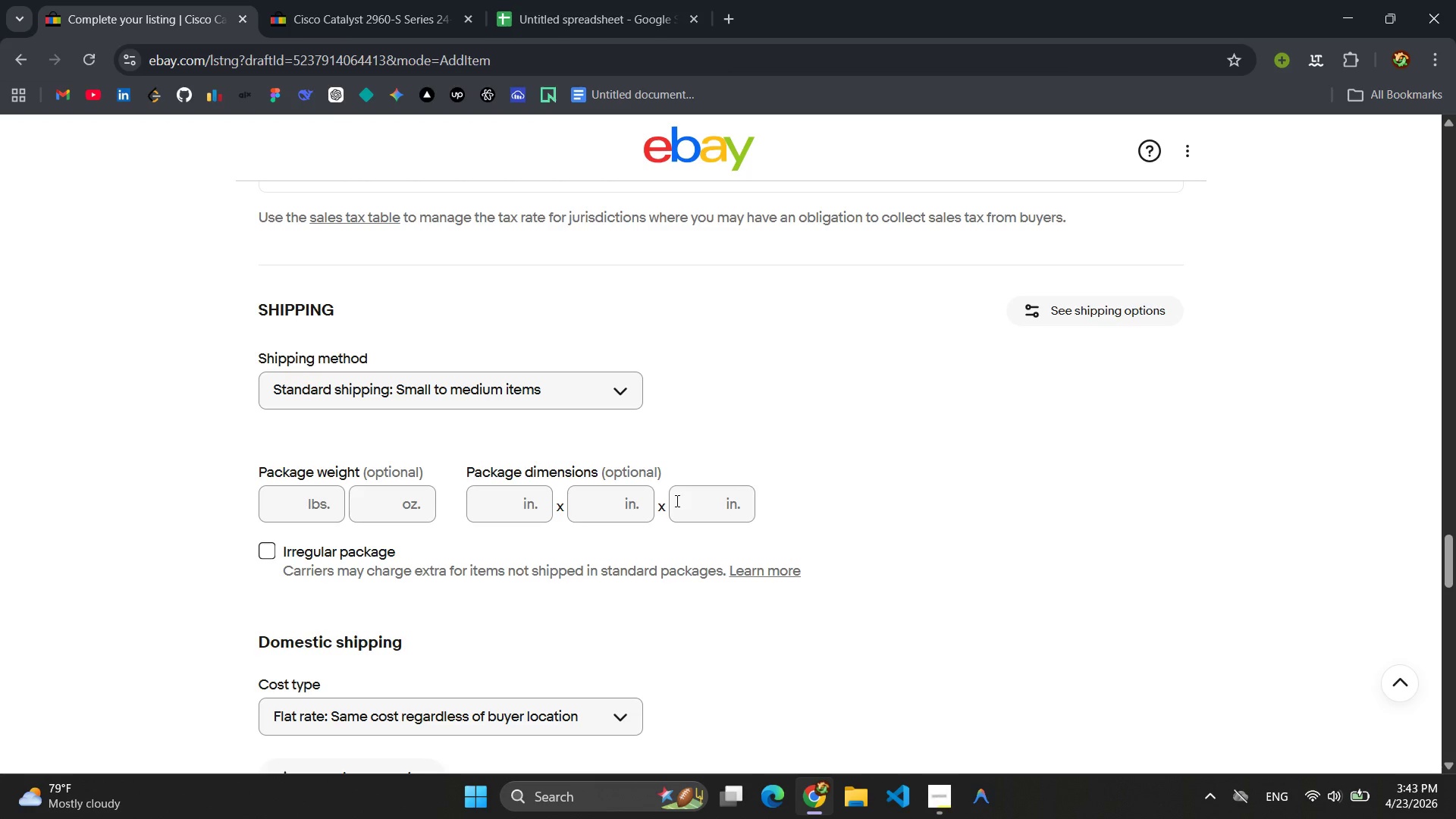 
scroll: coordinate [727, 488], scroll_direction: down, amount: 5.0
 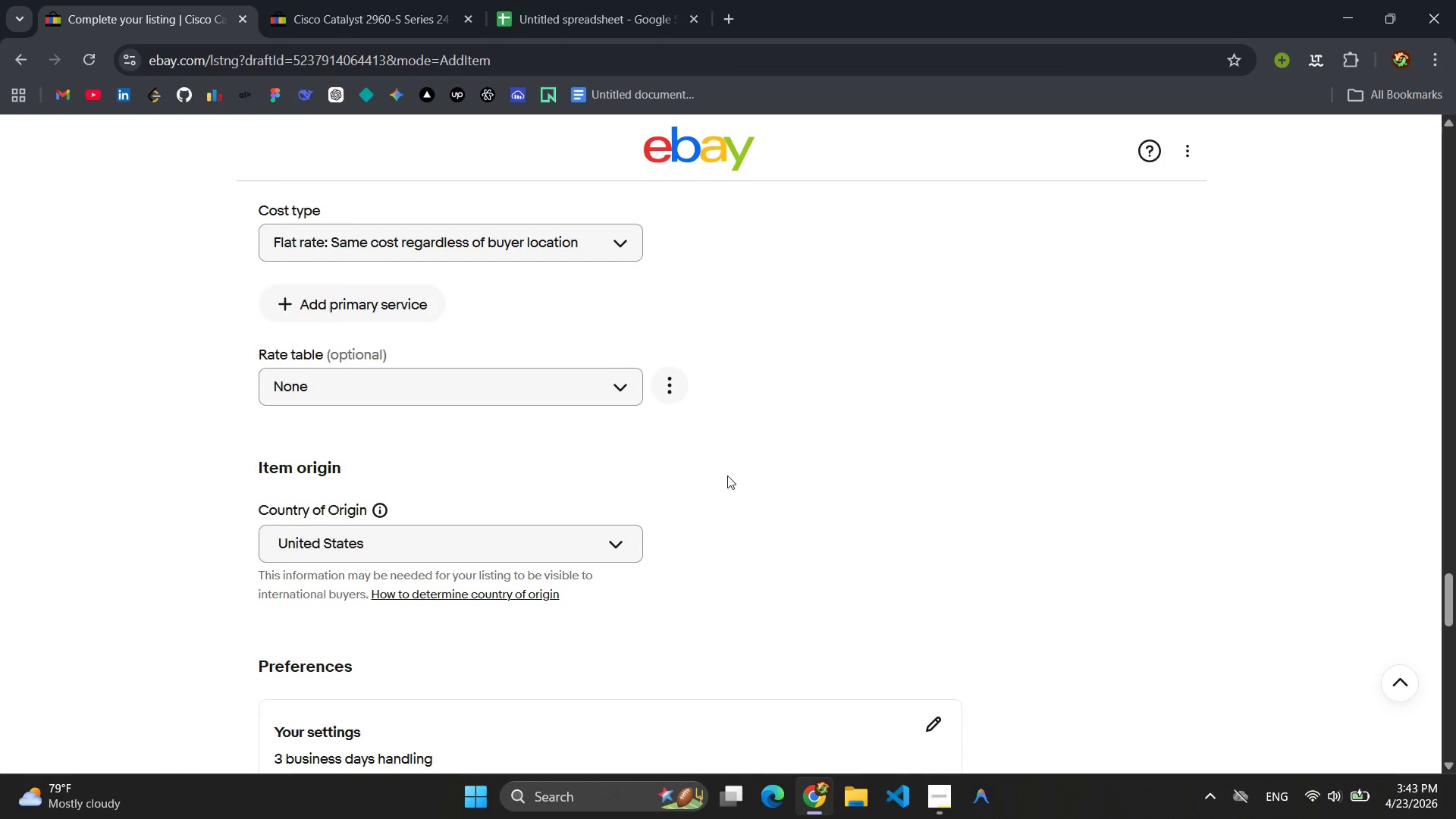 
scroll: coordinate [727, 475], scroll_direction: up, amount: 4.0
 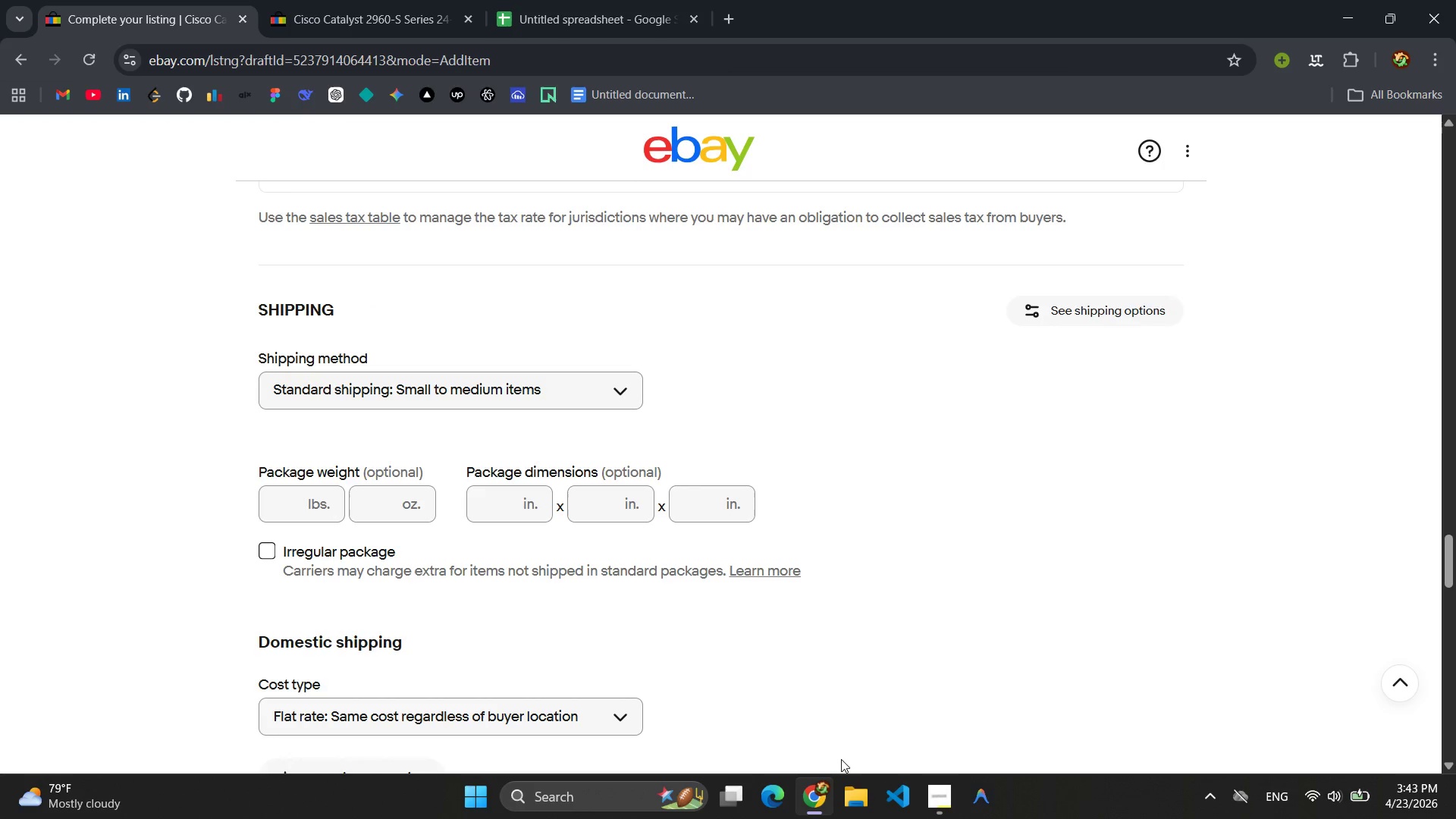 
left_click([865, 816])
 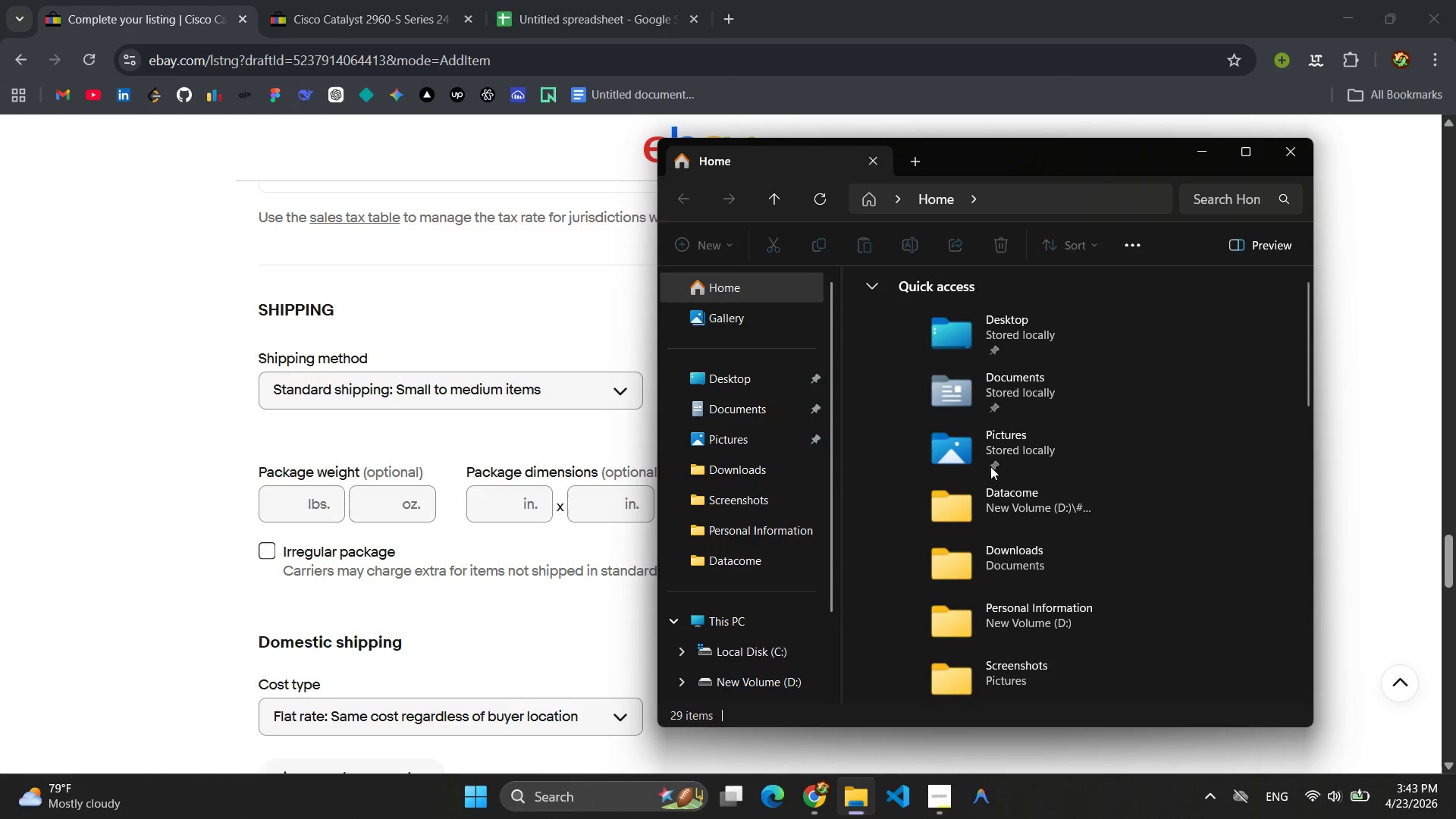 
left_click([721, 498])
 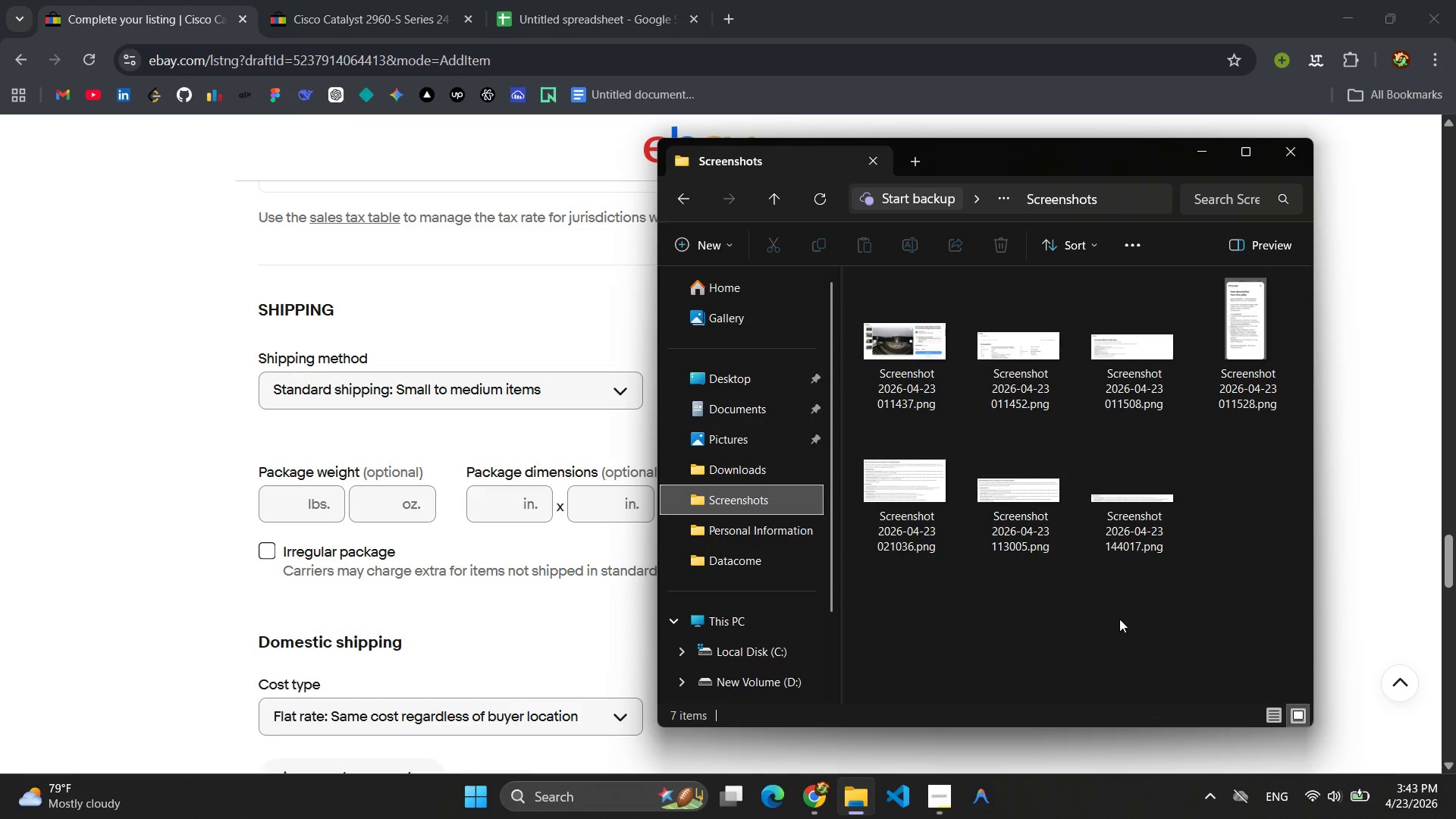 
key(Control+ControlLeft)
 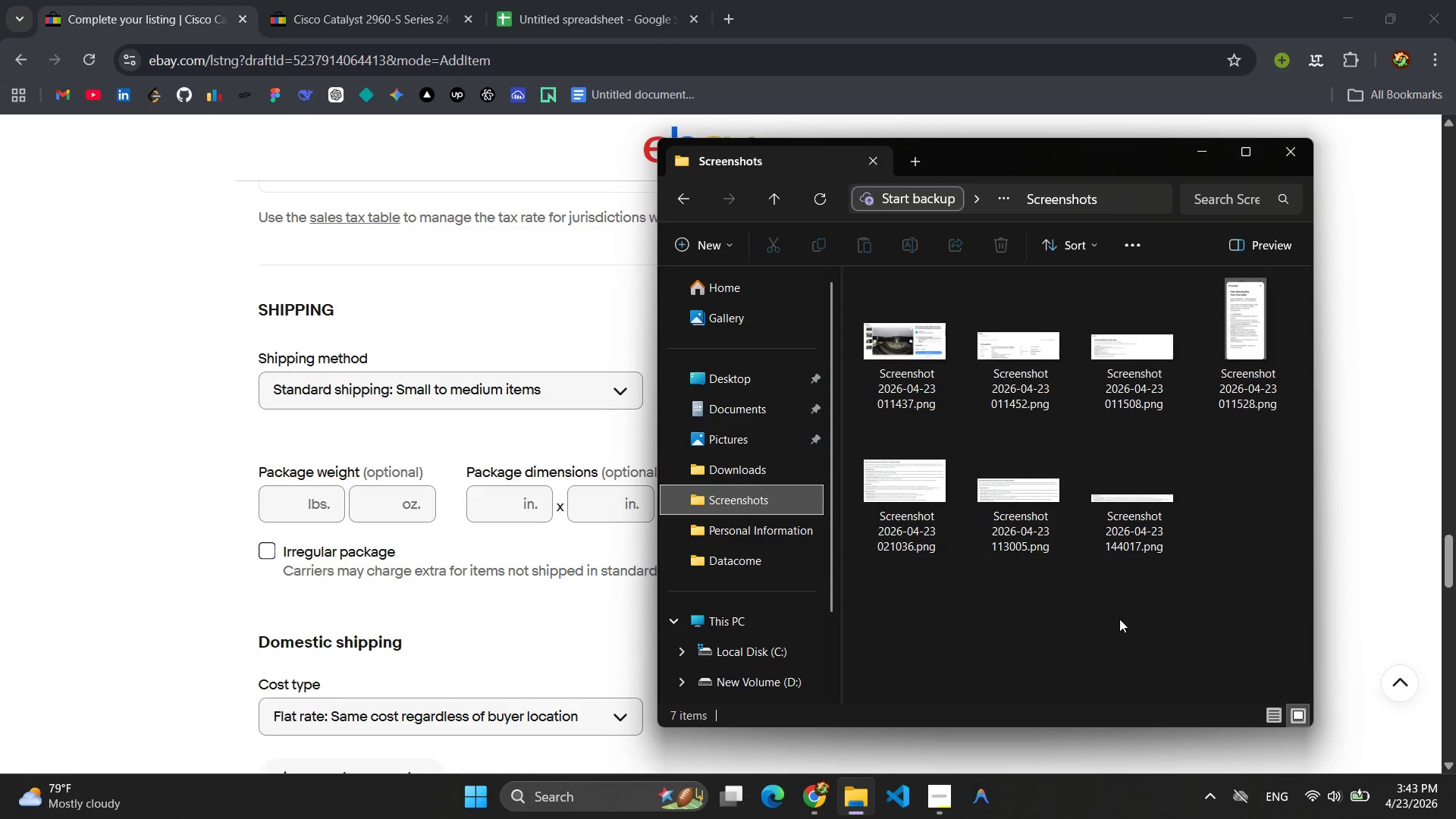 
key(Control+A)
 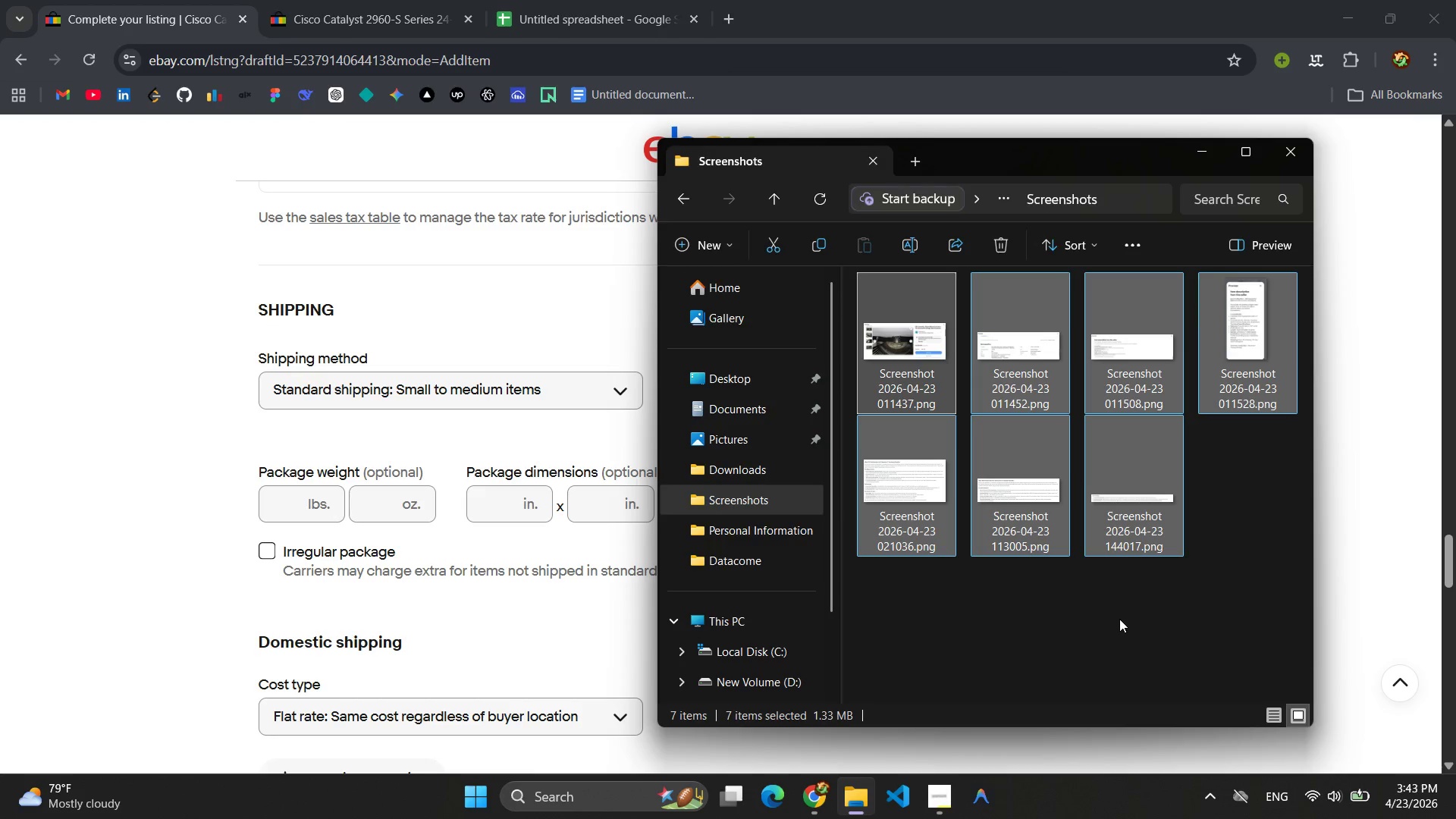 
key(Delete)
 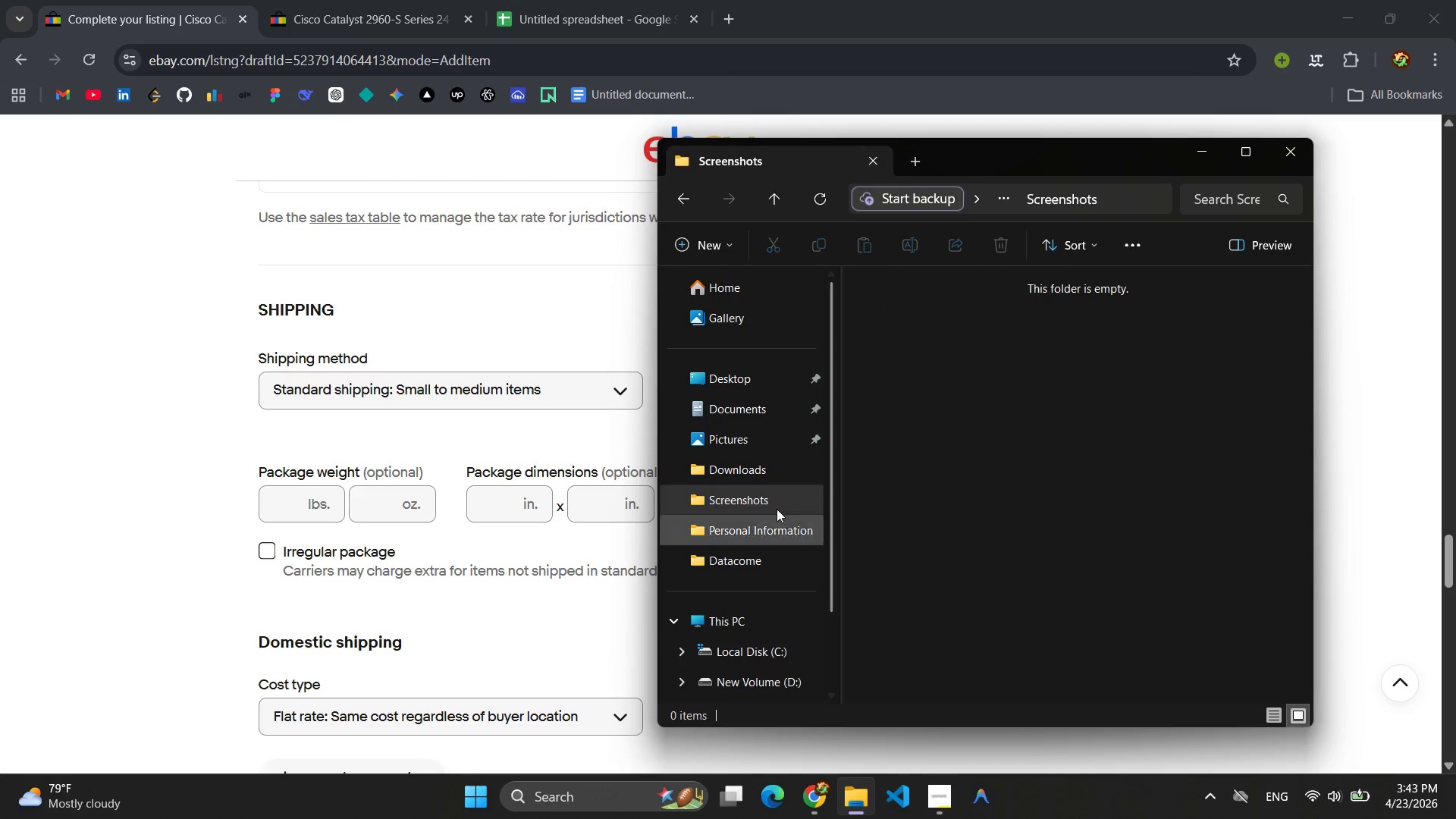 
left_click([745, 473])
 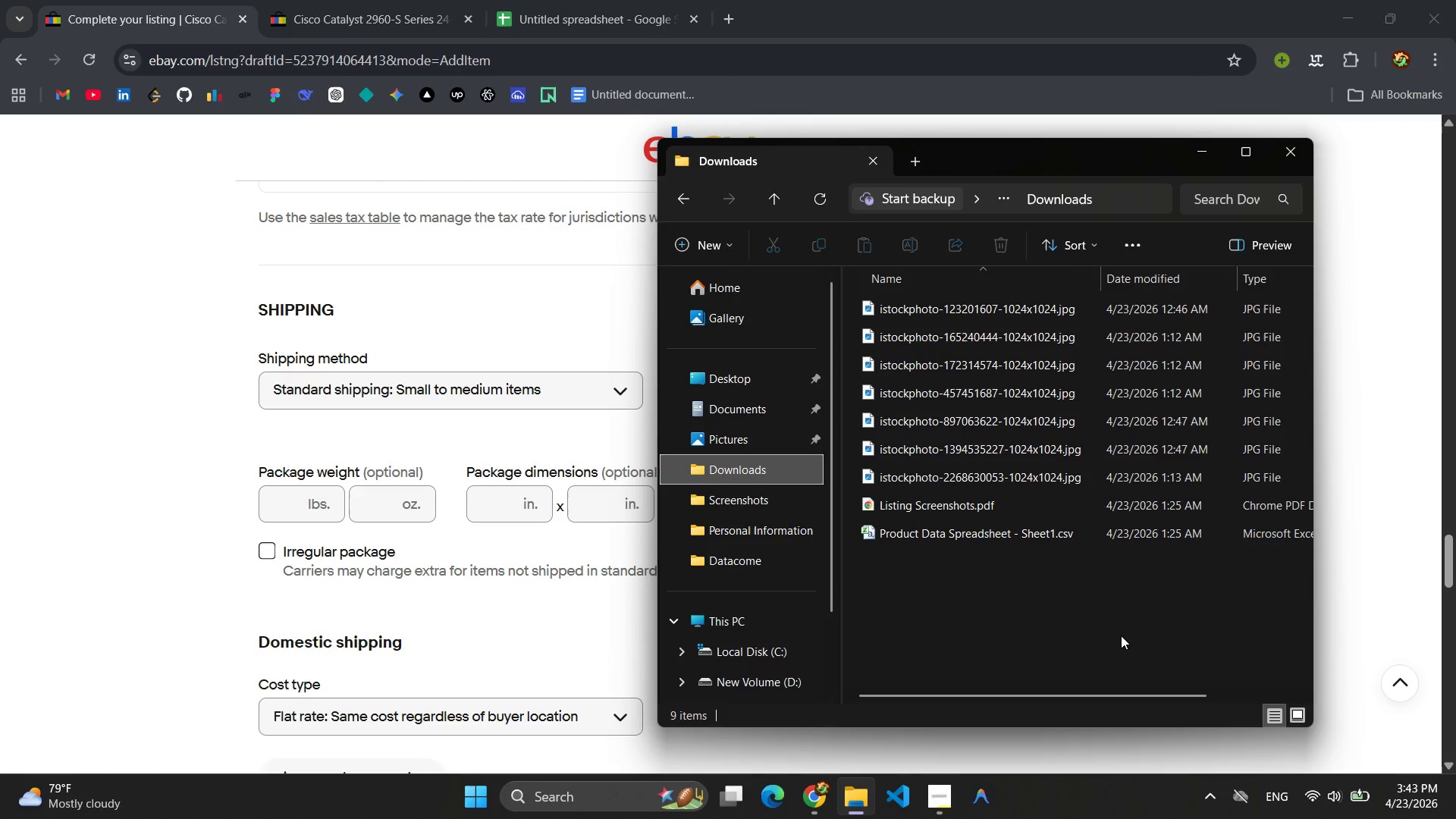 
key(Control+ControlLeft)
 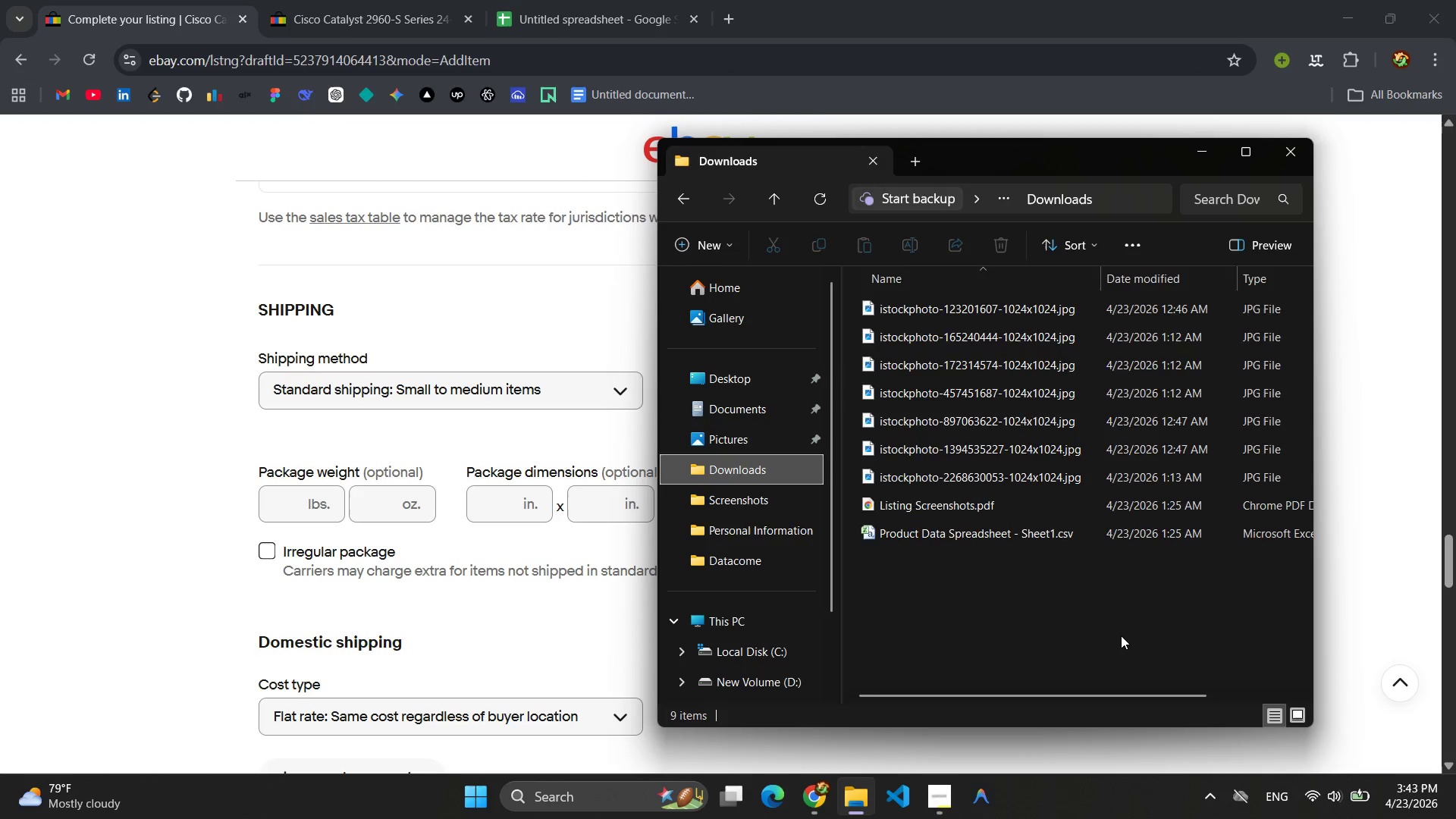 
key(Control+A)
 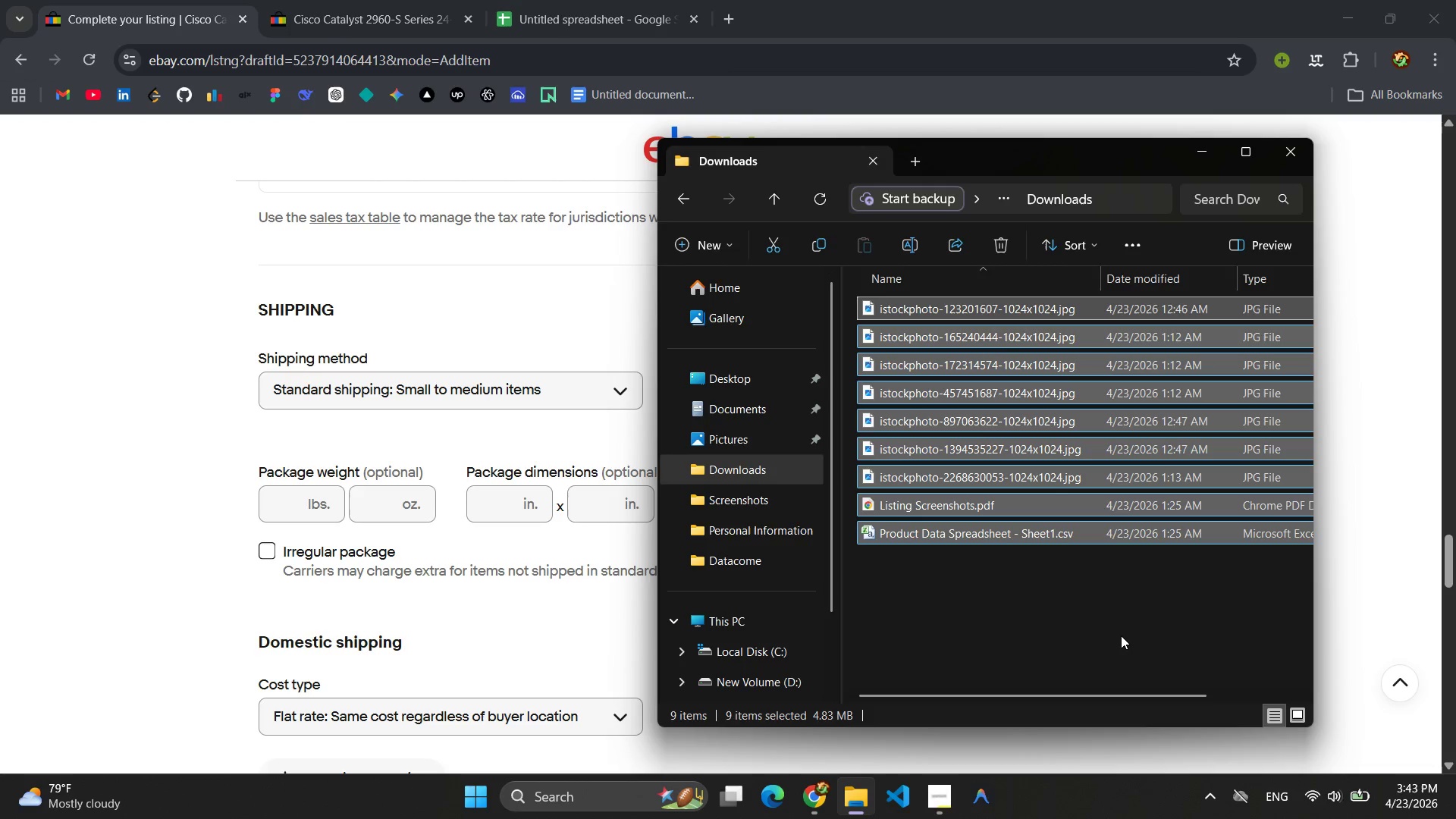 
key(Delete)
 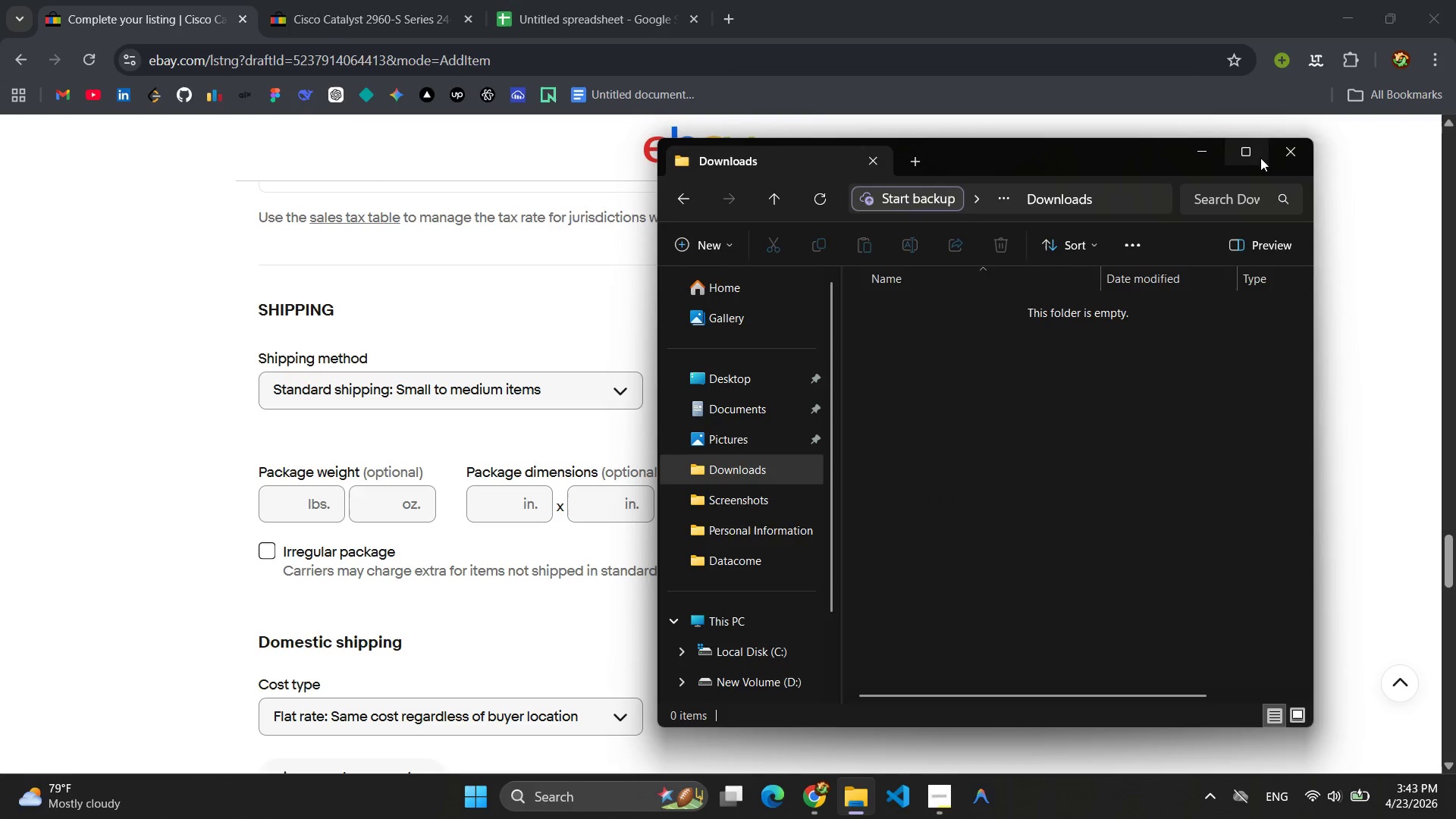 
left_click([1289, 155])
 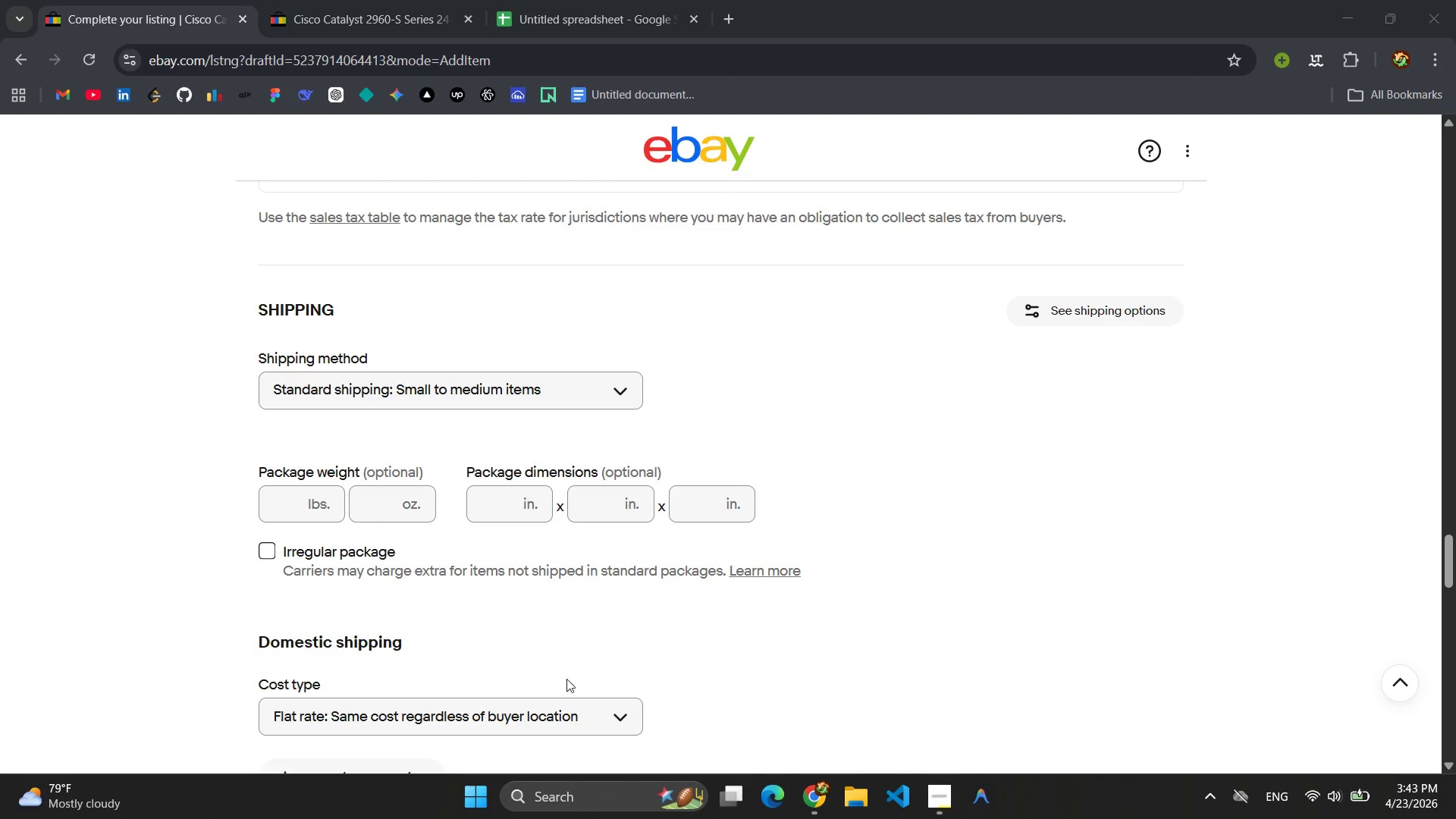 
scroll: coordinate [637, 640], scroll_direction: down, amount: 22.0
 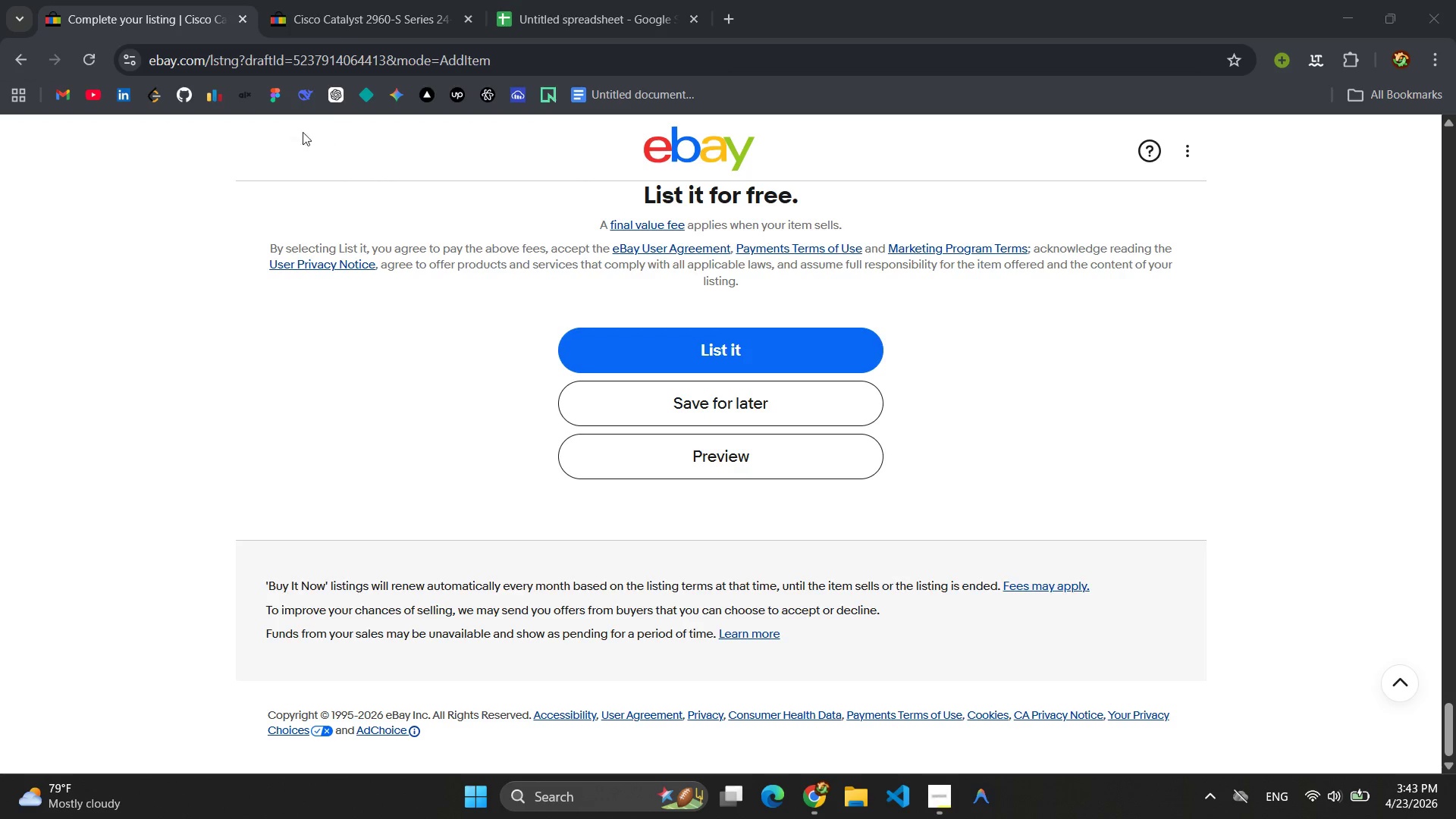 
wait(5.07)
 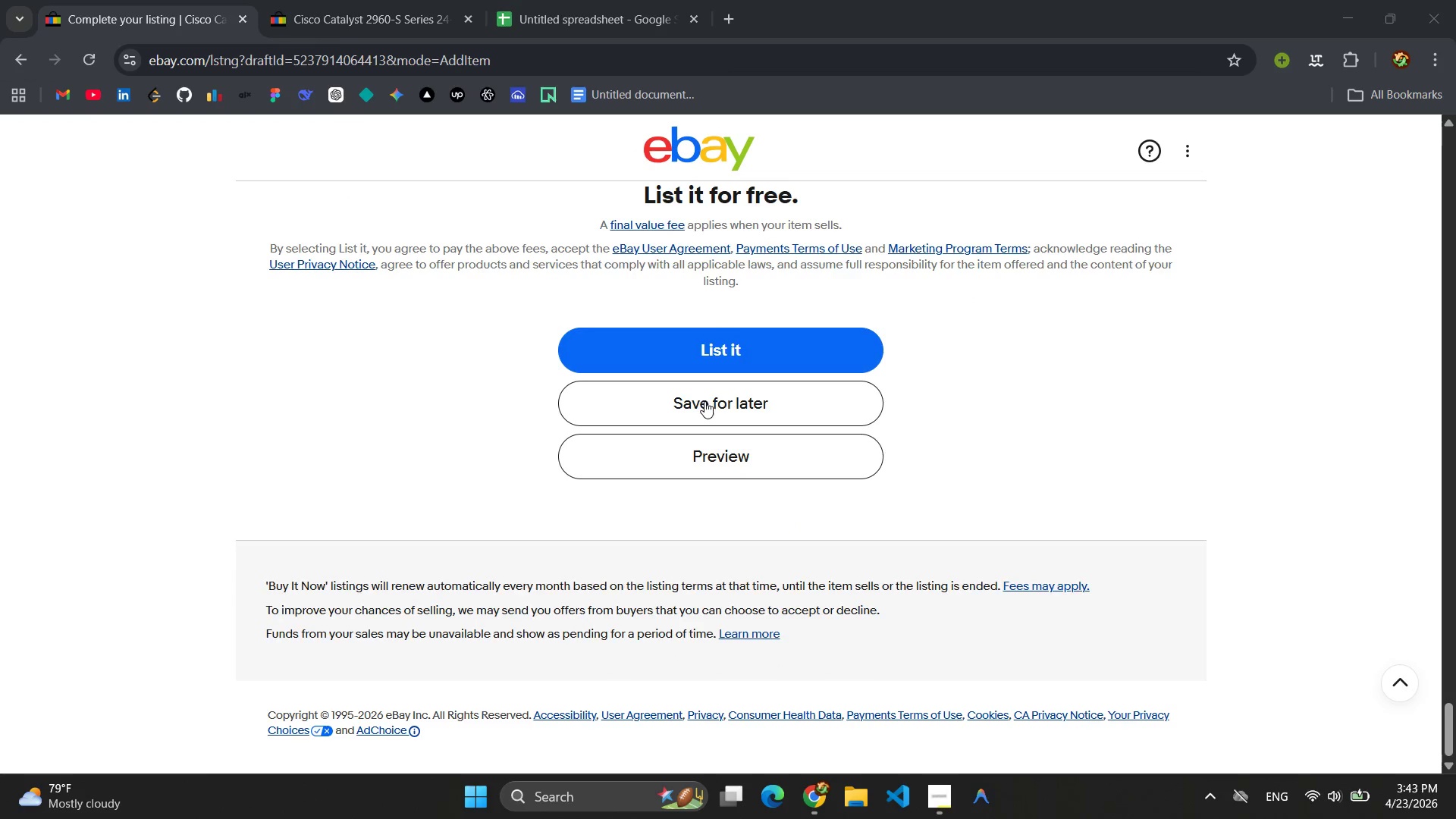 
left_click([938, 794])